 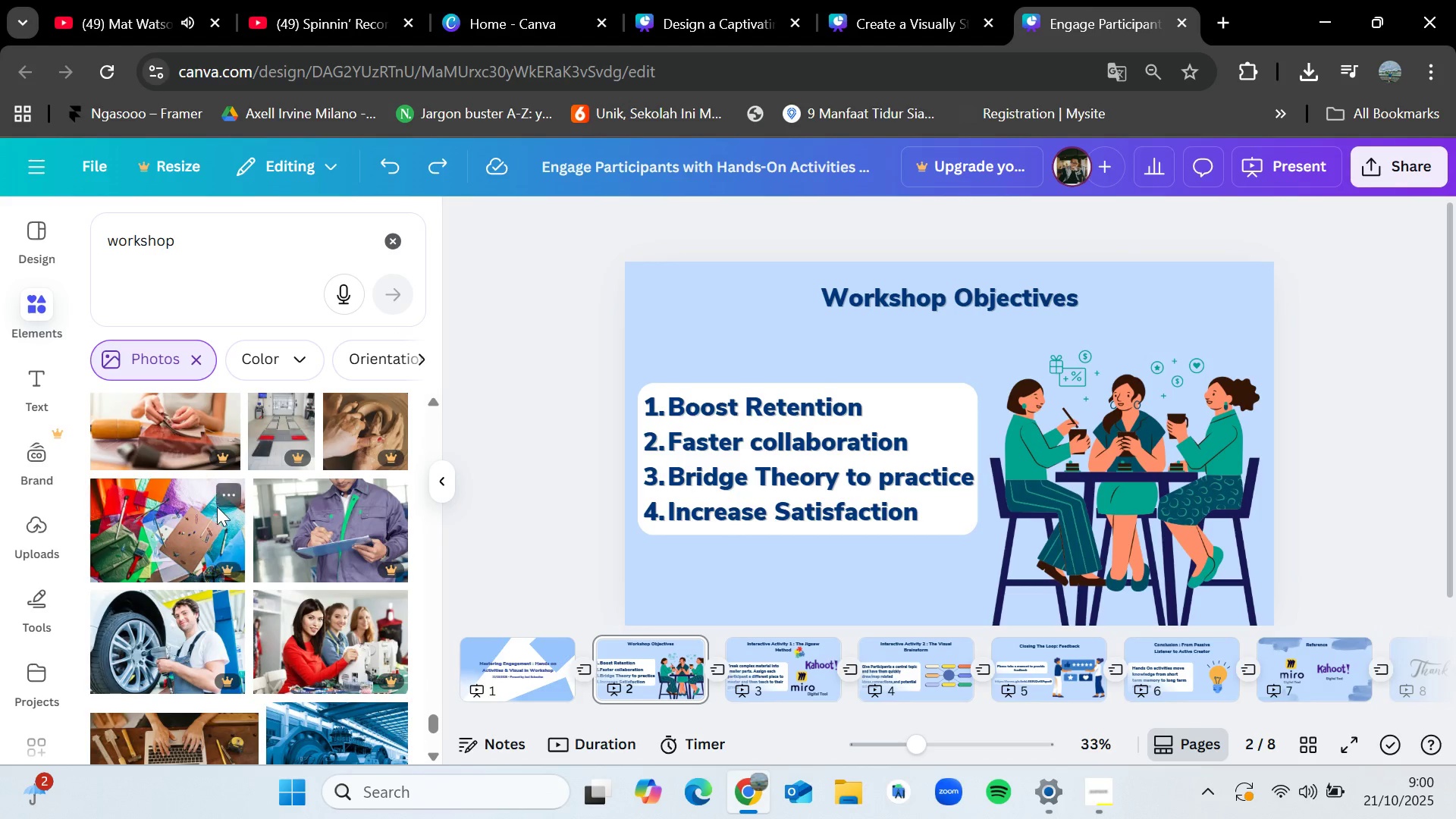 
scroll: coordinate [267, 542], scroll_direction: down, amount: 6.0
 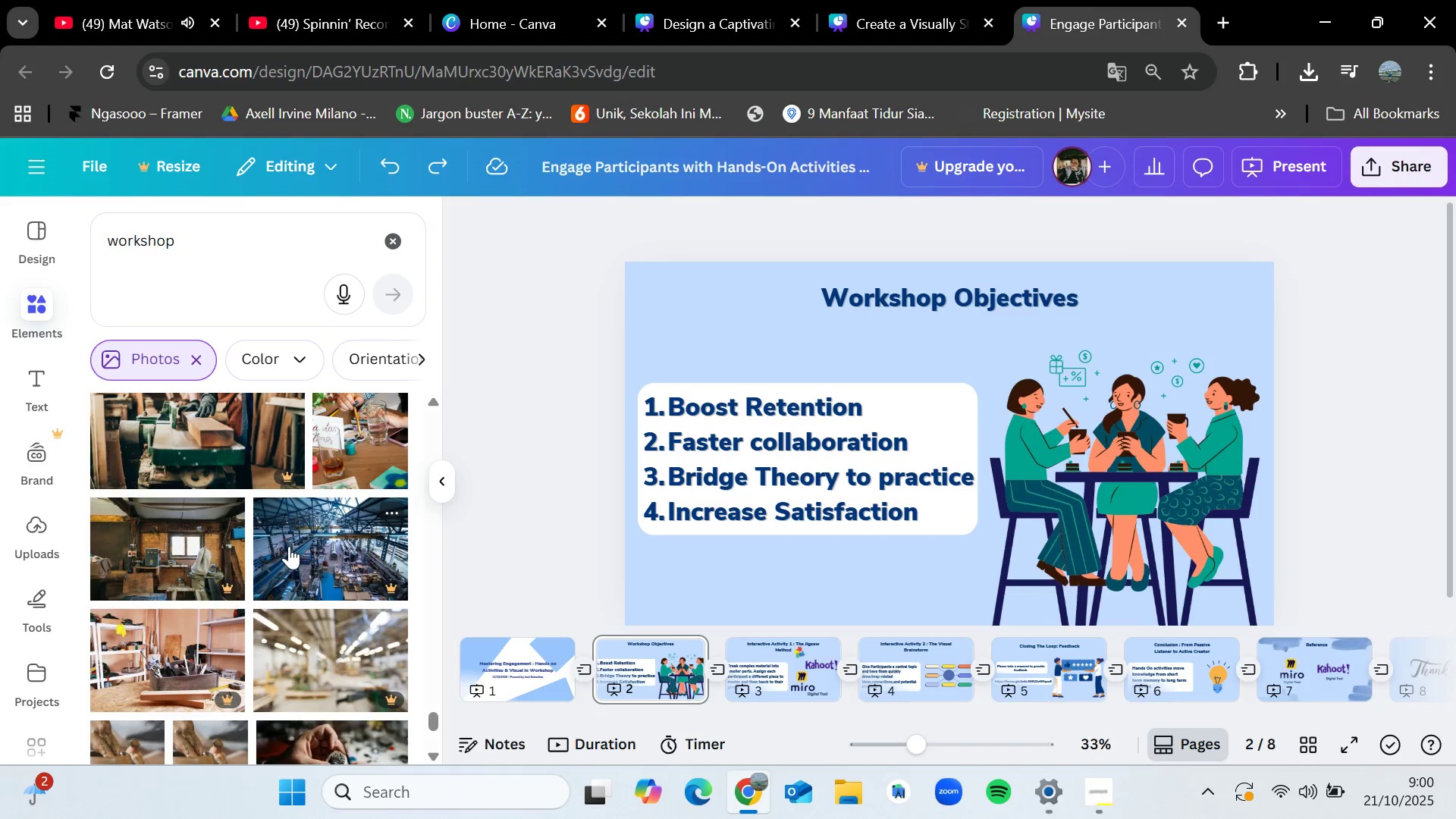 
scroll: coordinate [278, 513], scroll_direction: up, amount: 19.0
 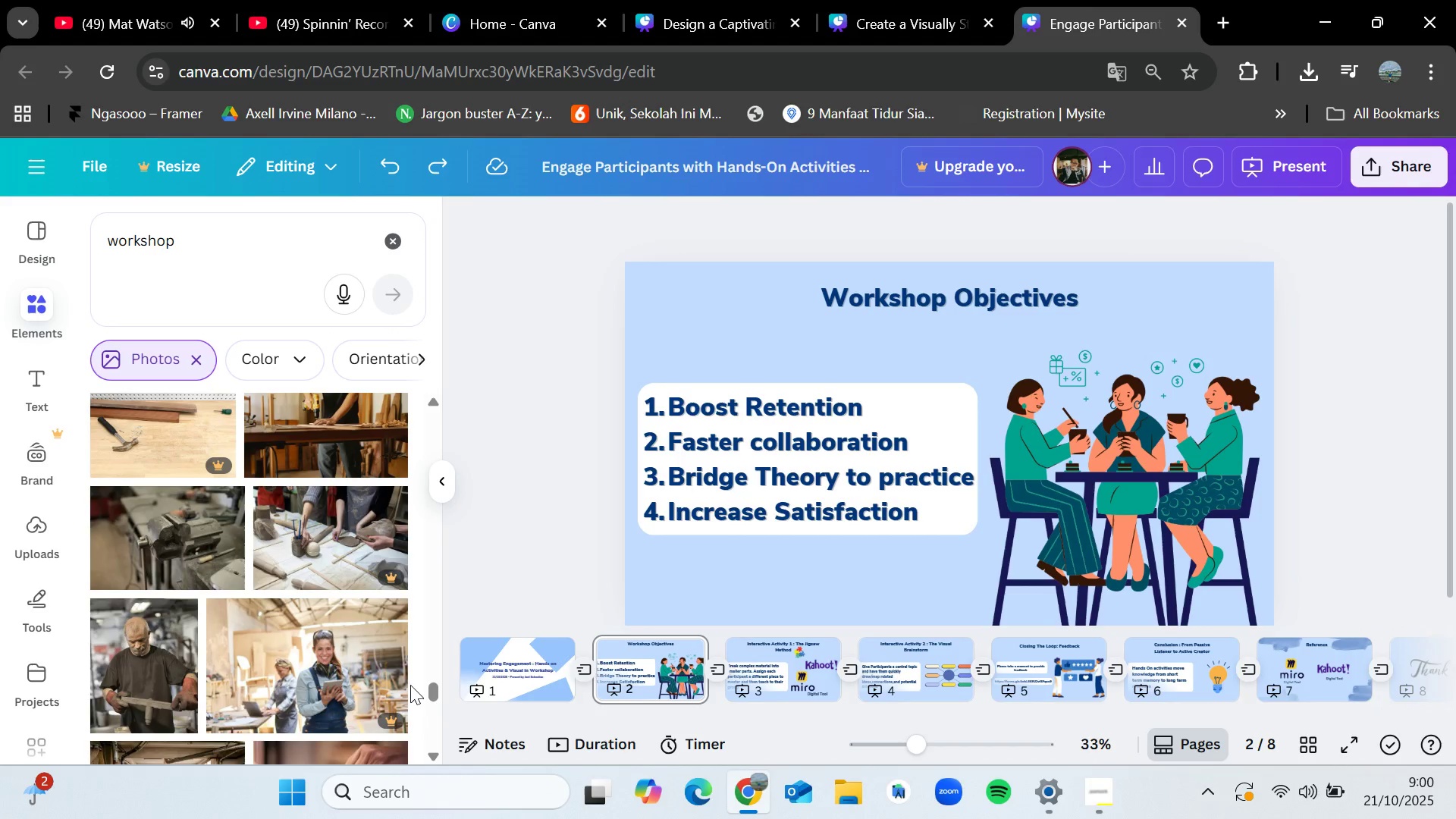 
scroll: coordinate [24, 584], scroll_direction: down, amount: 30.0
 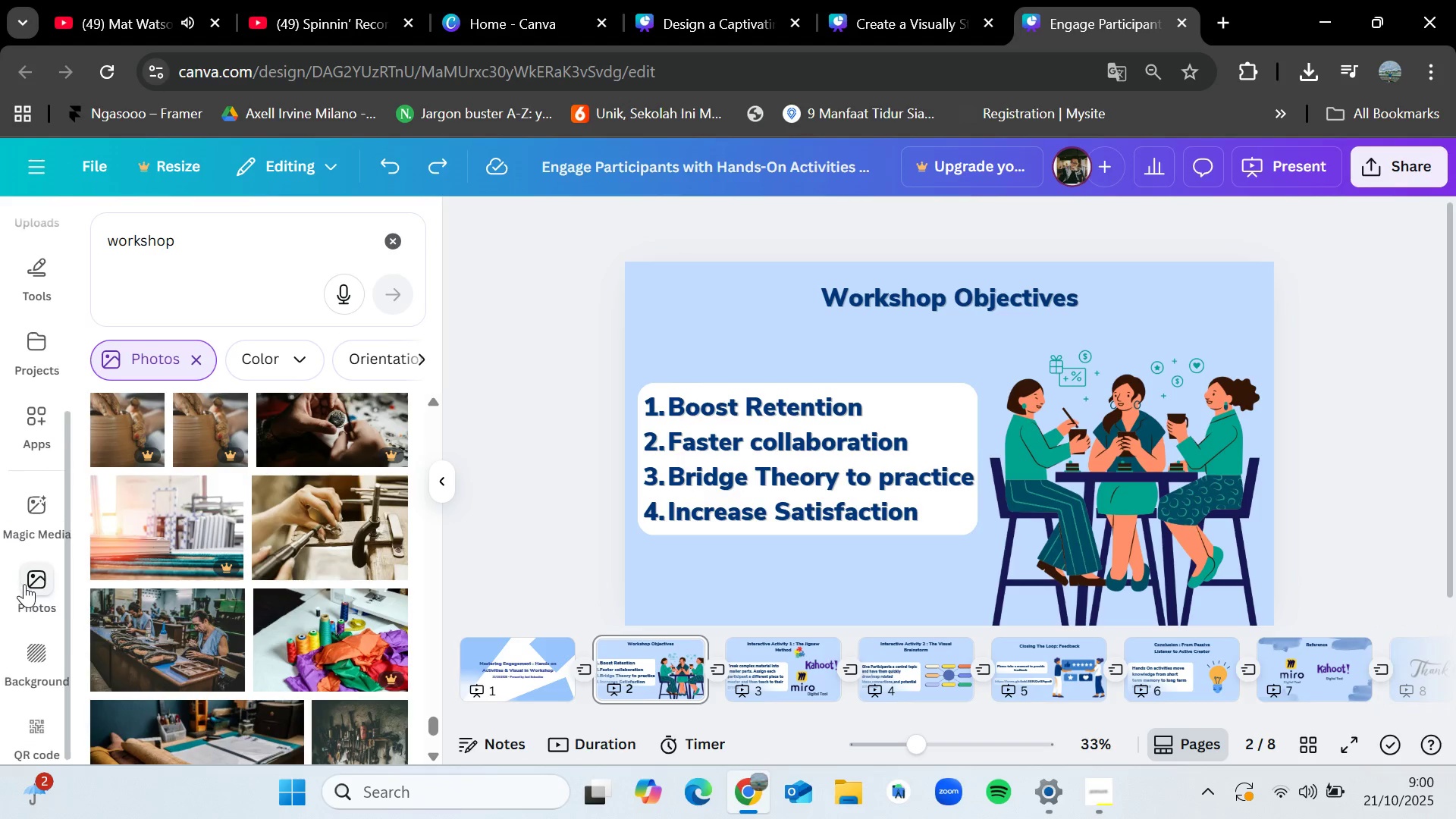 
scroll: coordinate [24, 584], scroll_direction: up, amount: 8.0
 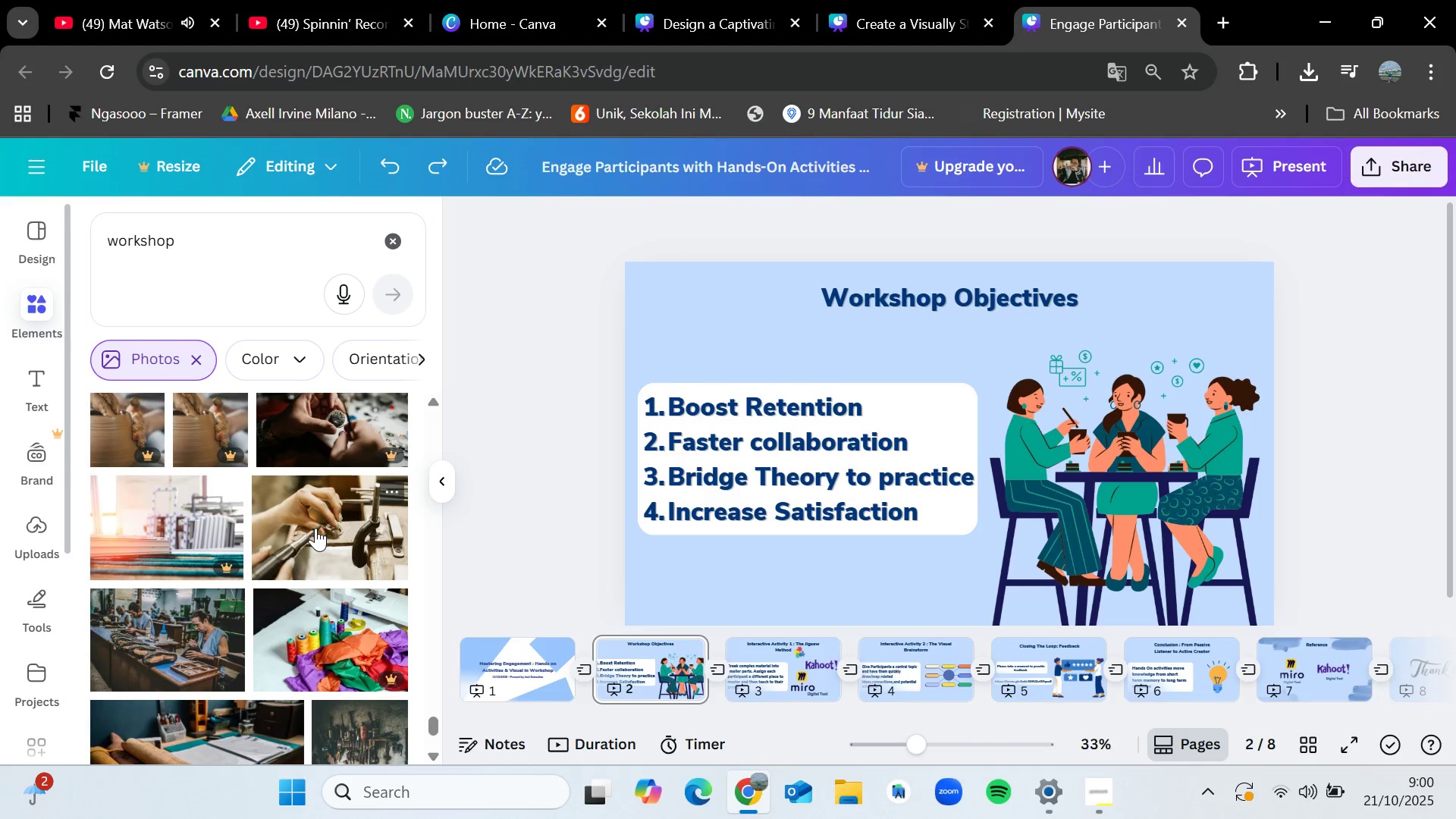 
scroll: coordinate [365, 537], scroll_direction: down, amount: 7.0
 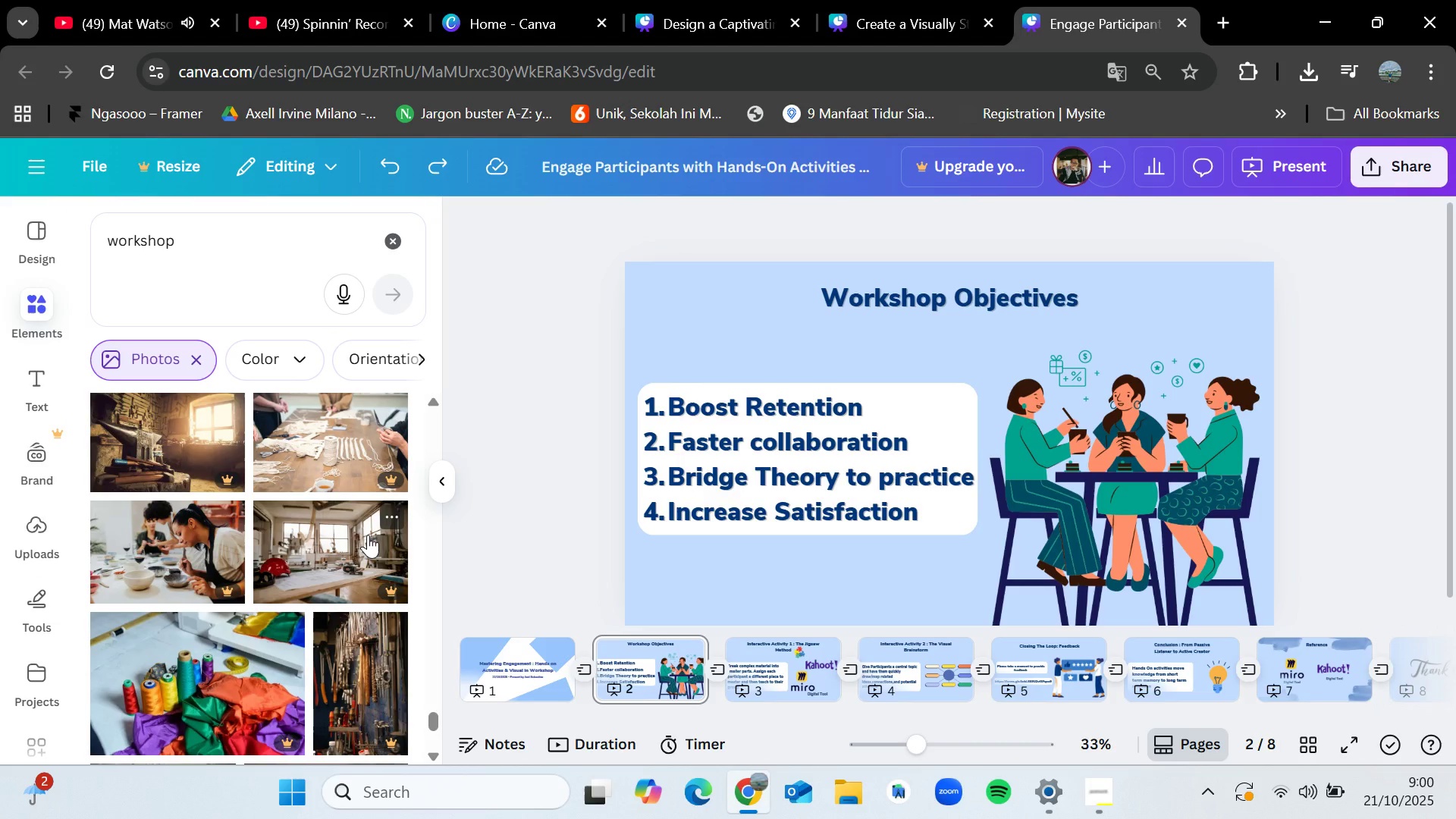 
wait(9.93)
 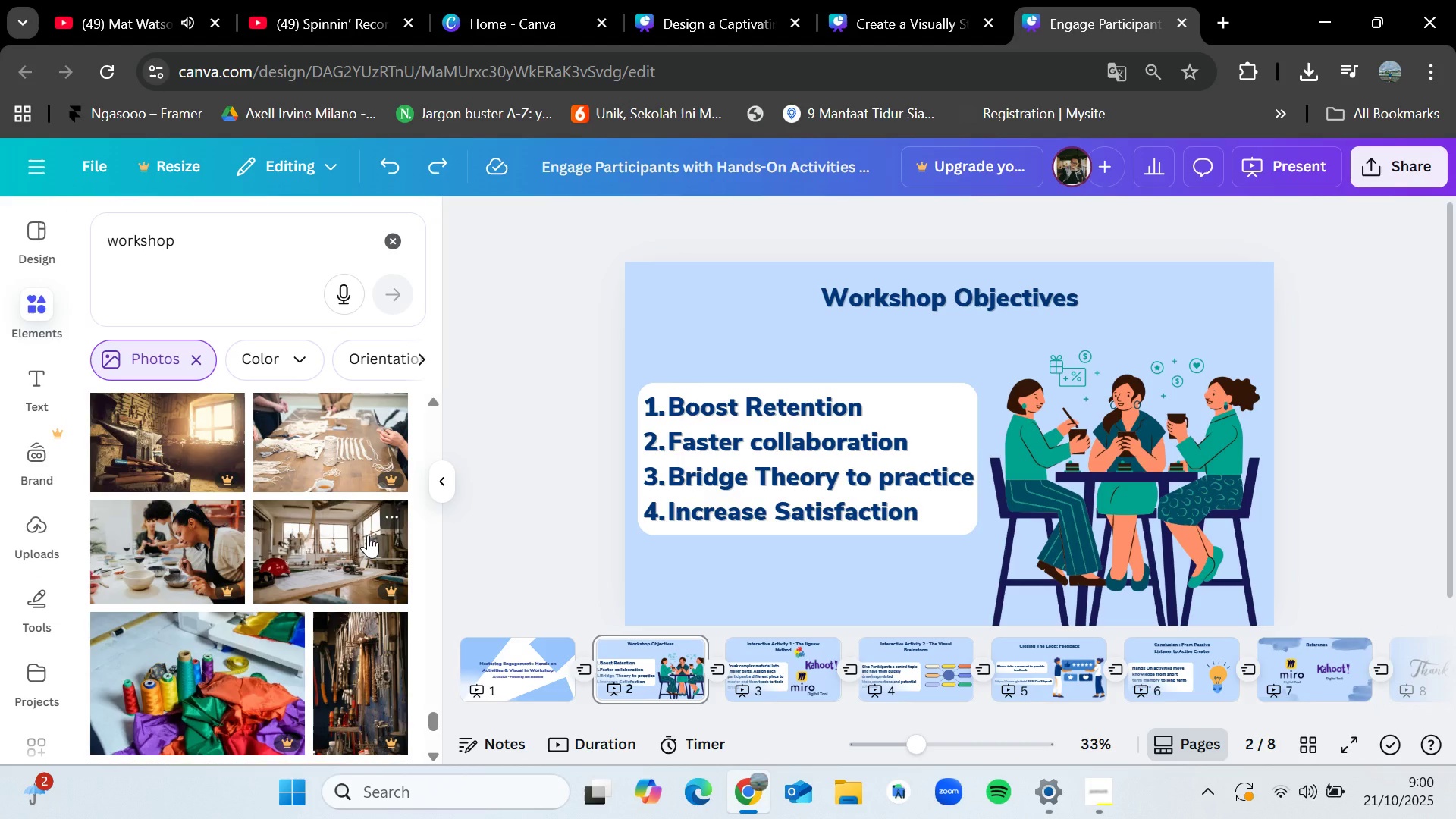 
left_click([1031, 671])
 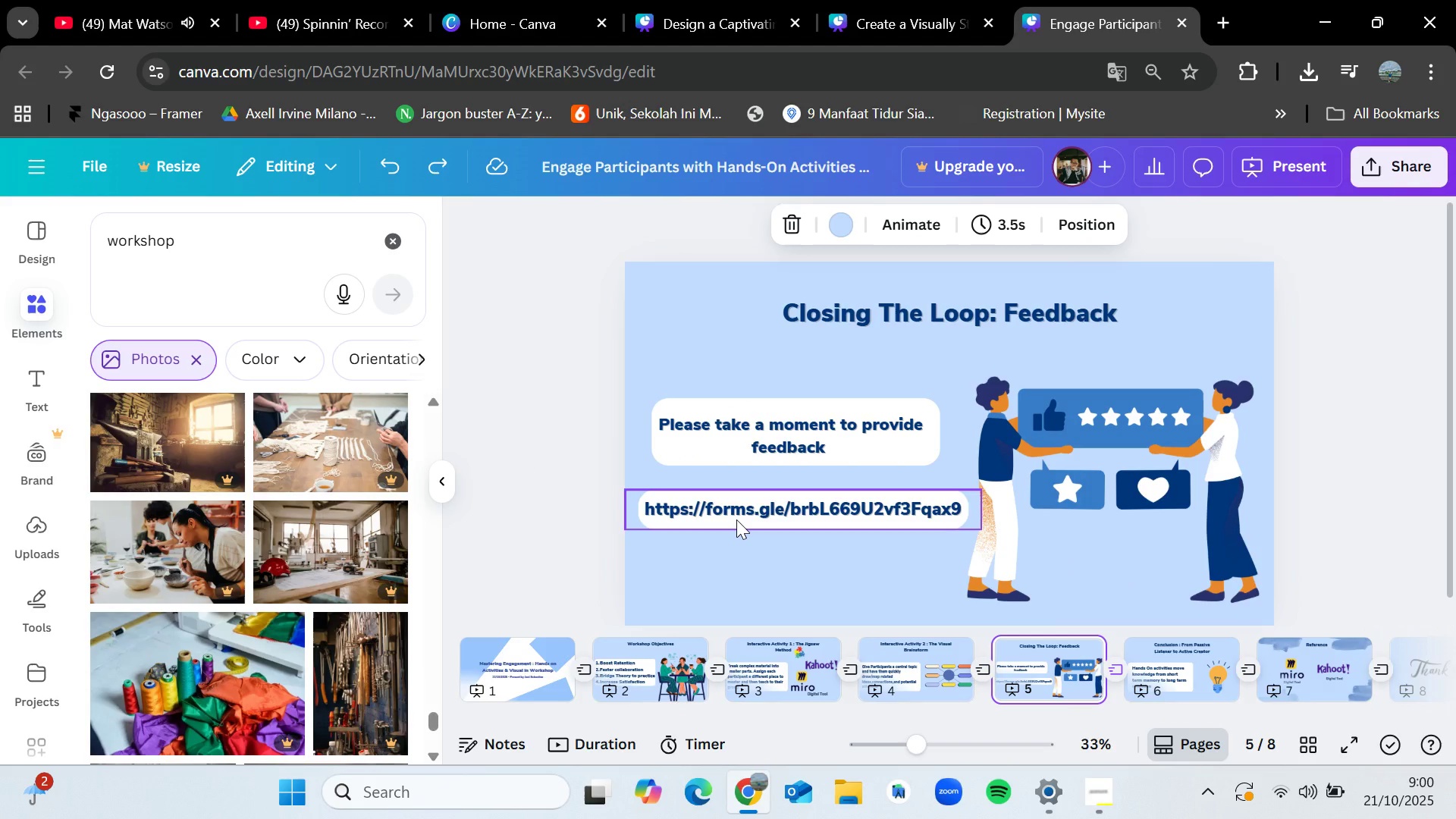 
wait(7.6)
 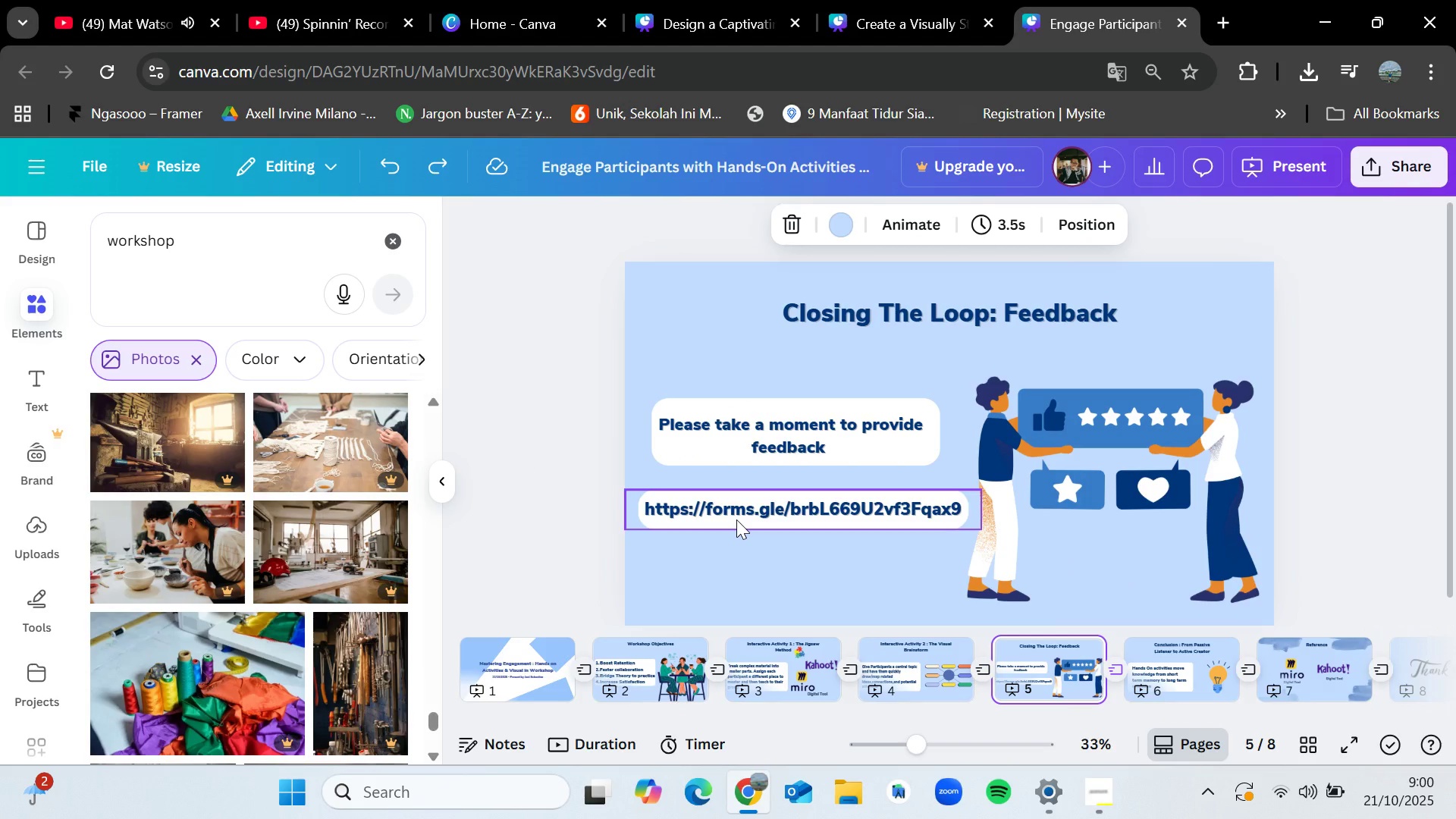 
scroll: coordinate [313, 492], scroll_direction: down, amount: 4.0
 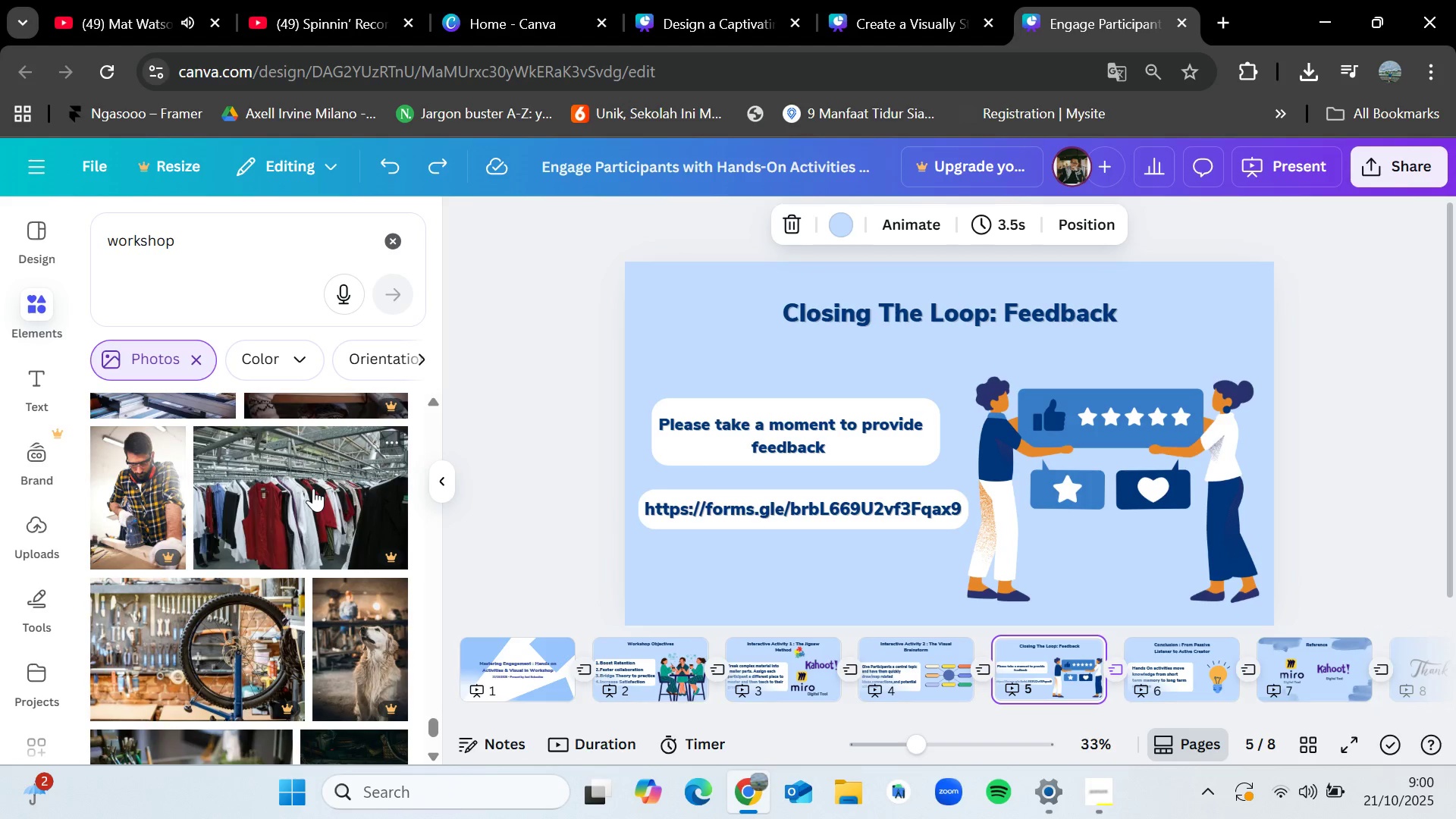 
left_click([542, 650])
 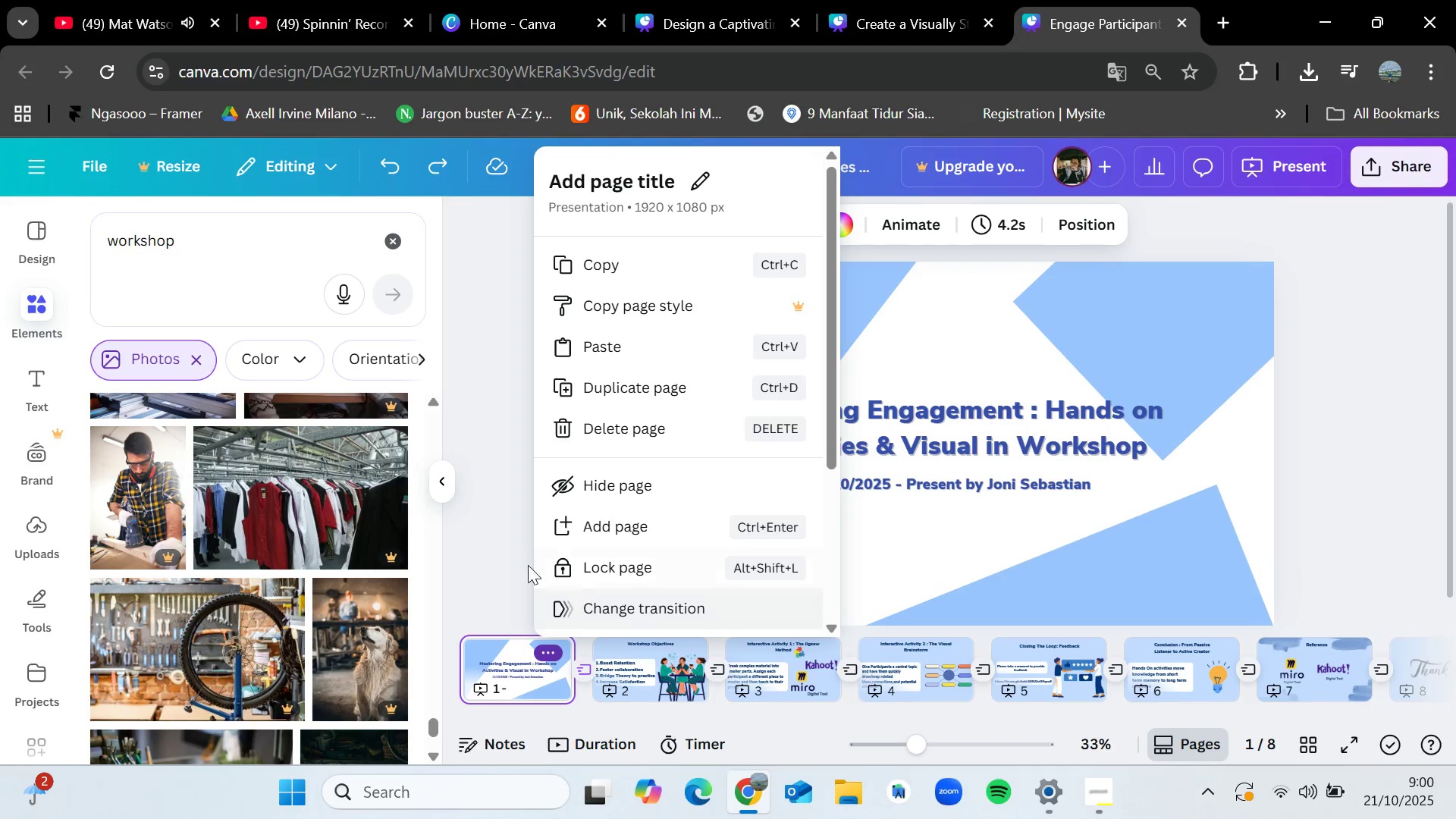 
left_click([501, 537])
 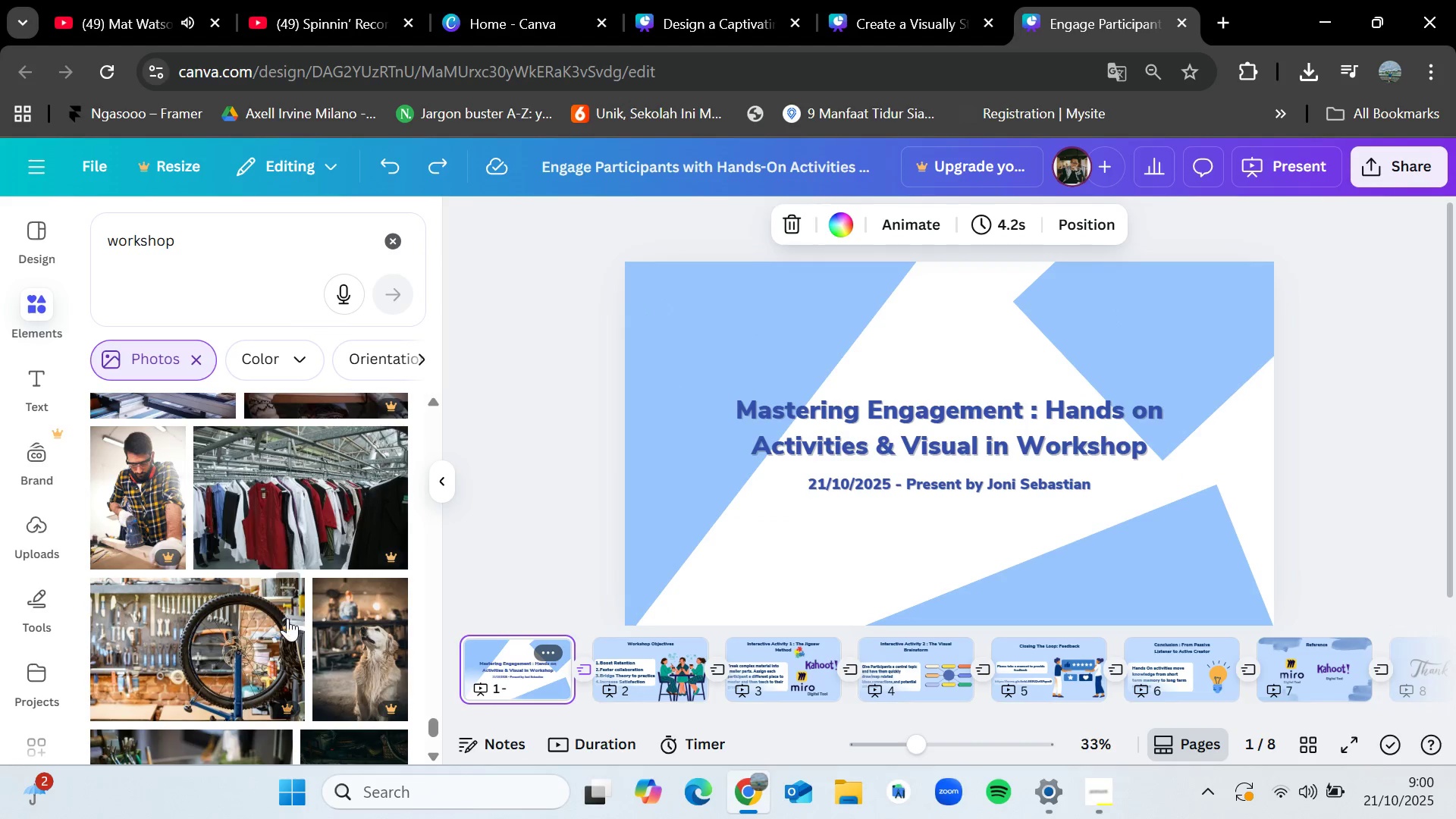 
scroll: coordinate [300, 616], scroll_direction: down, amount: 4.0